 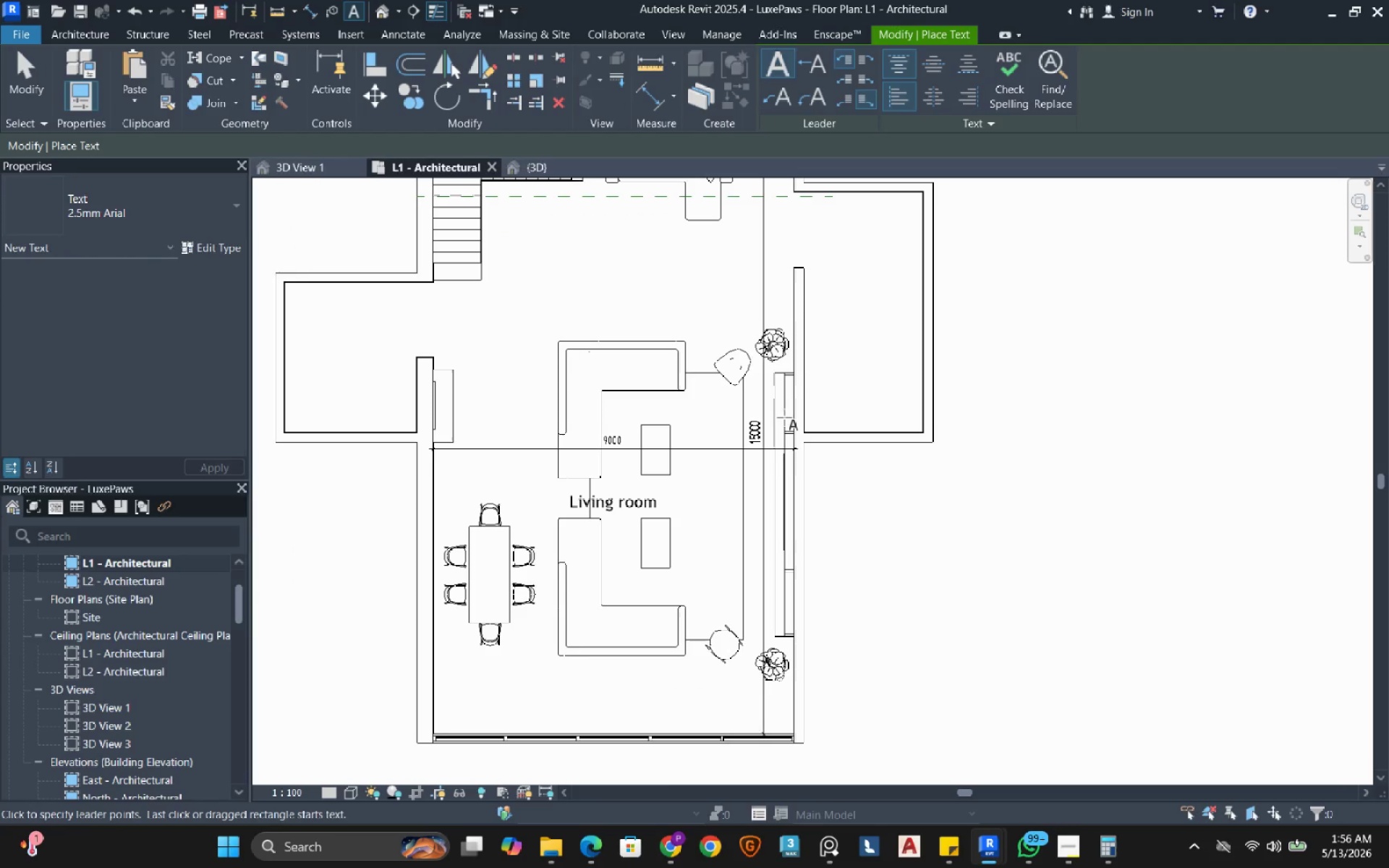 
left_click([789, 409])
 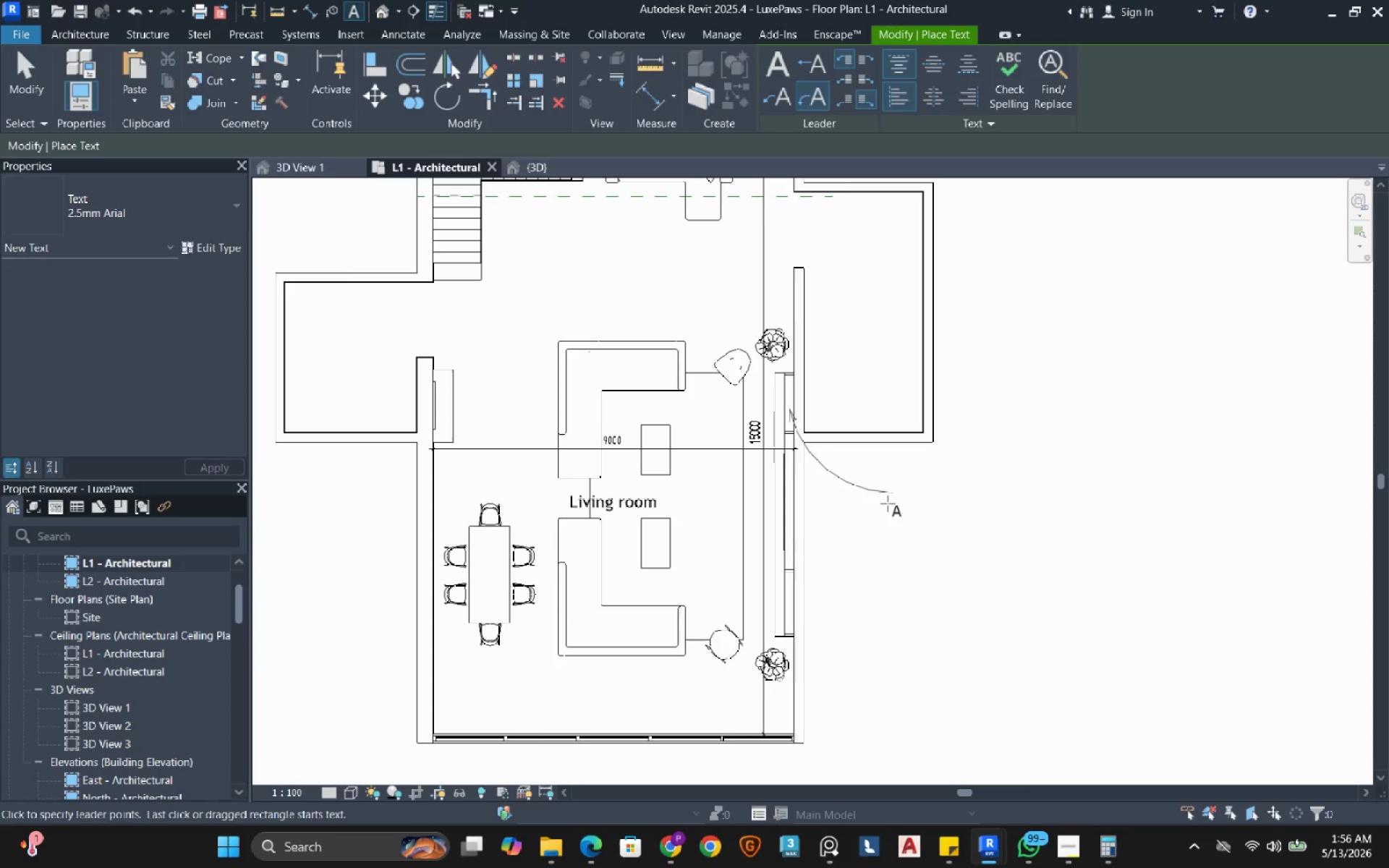 
left_click([885, 519])
 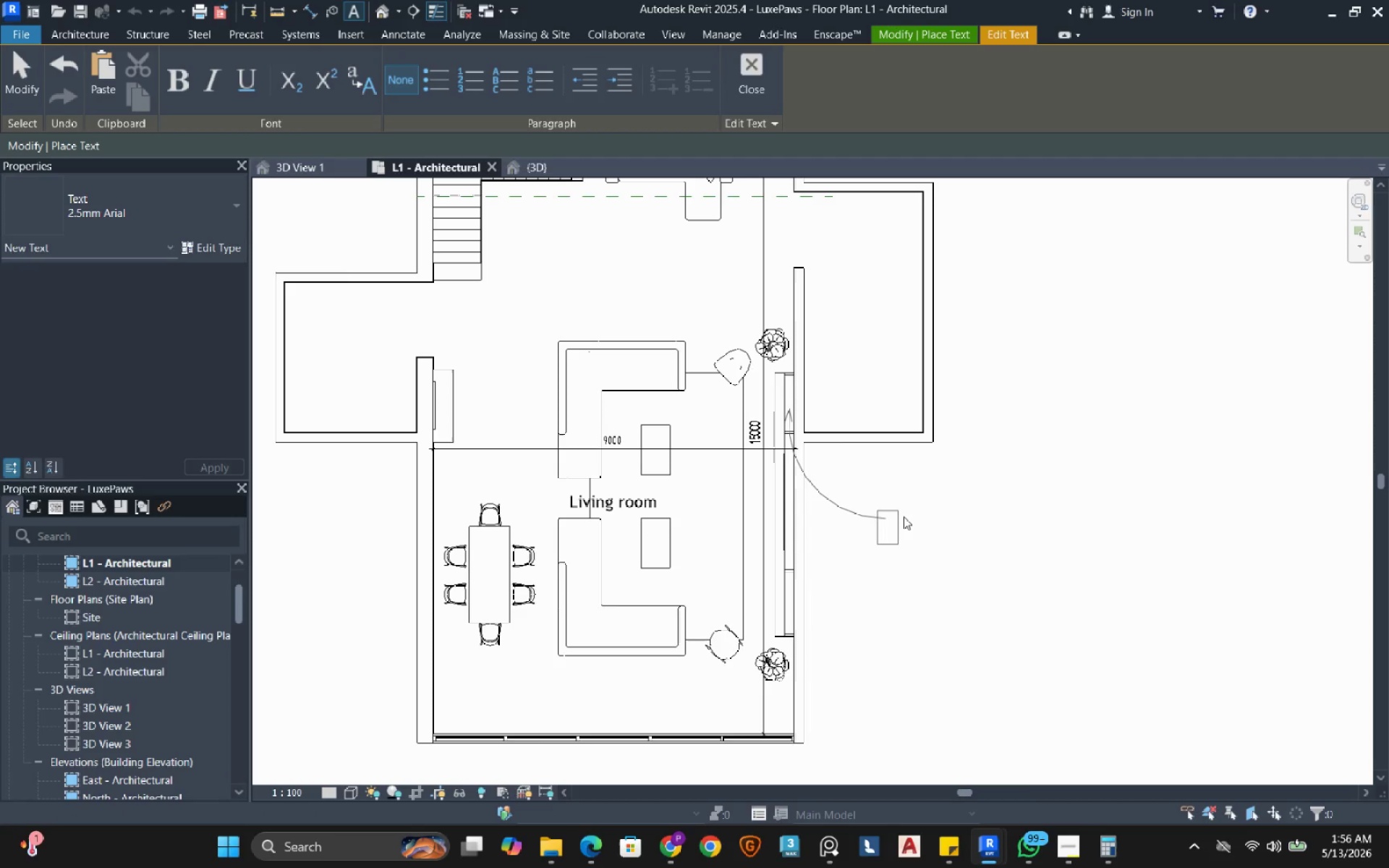 
type(Pet furniture )
 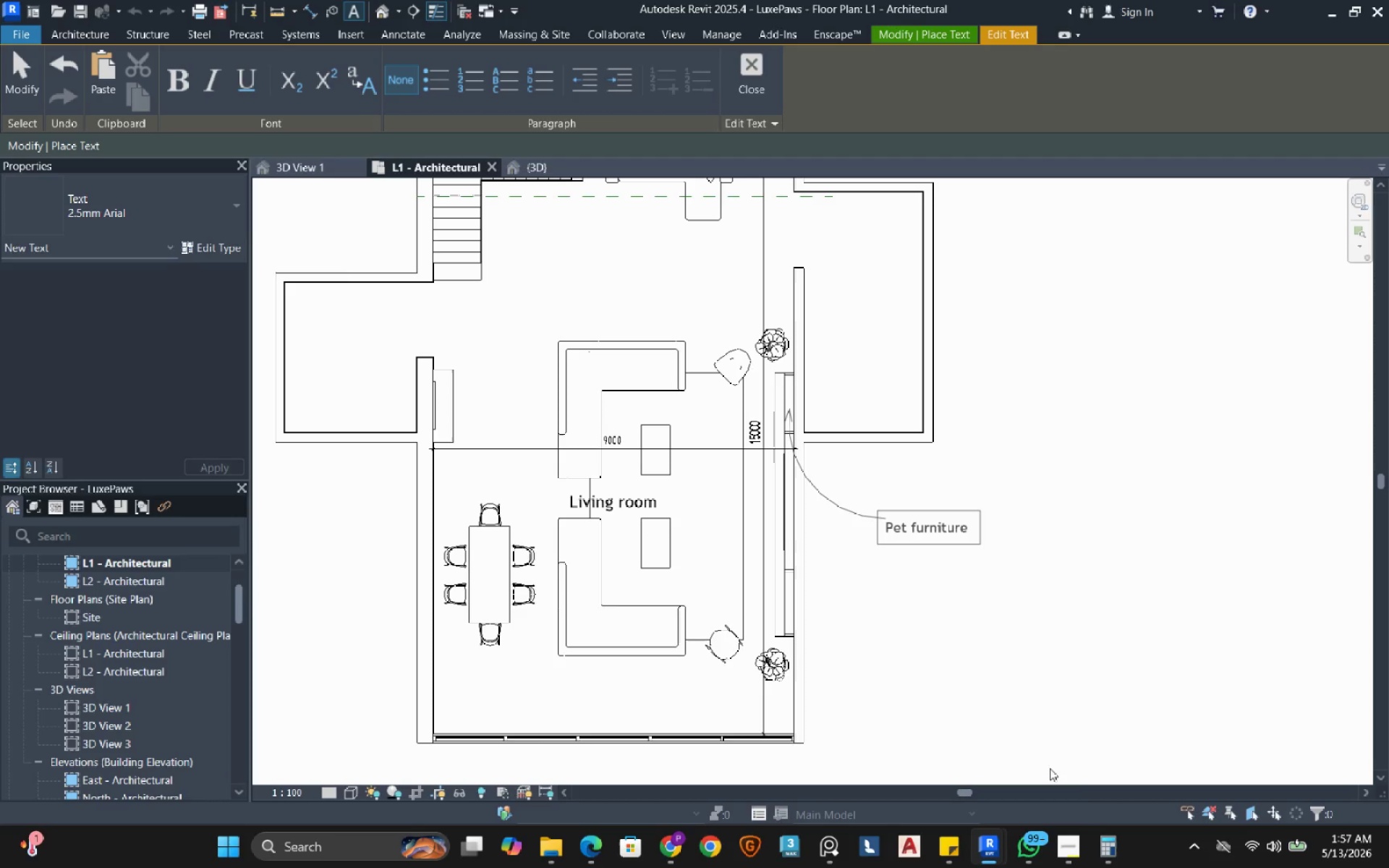 
wait(5.28)
 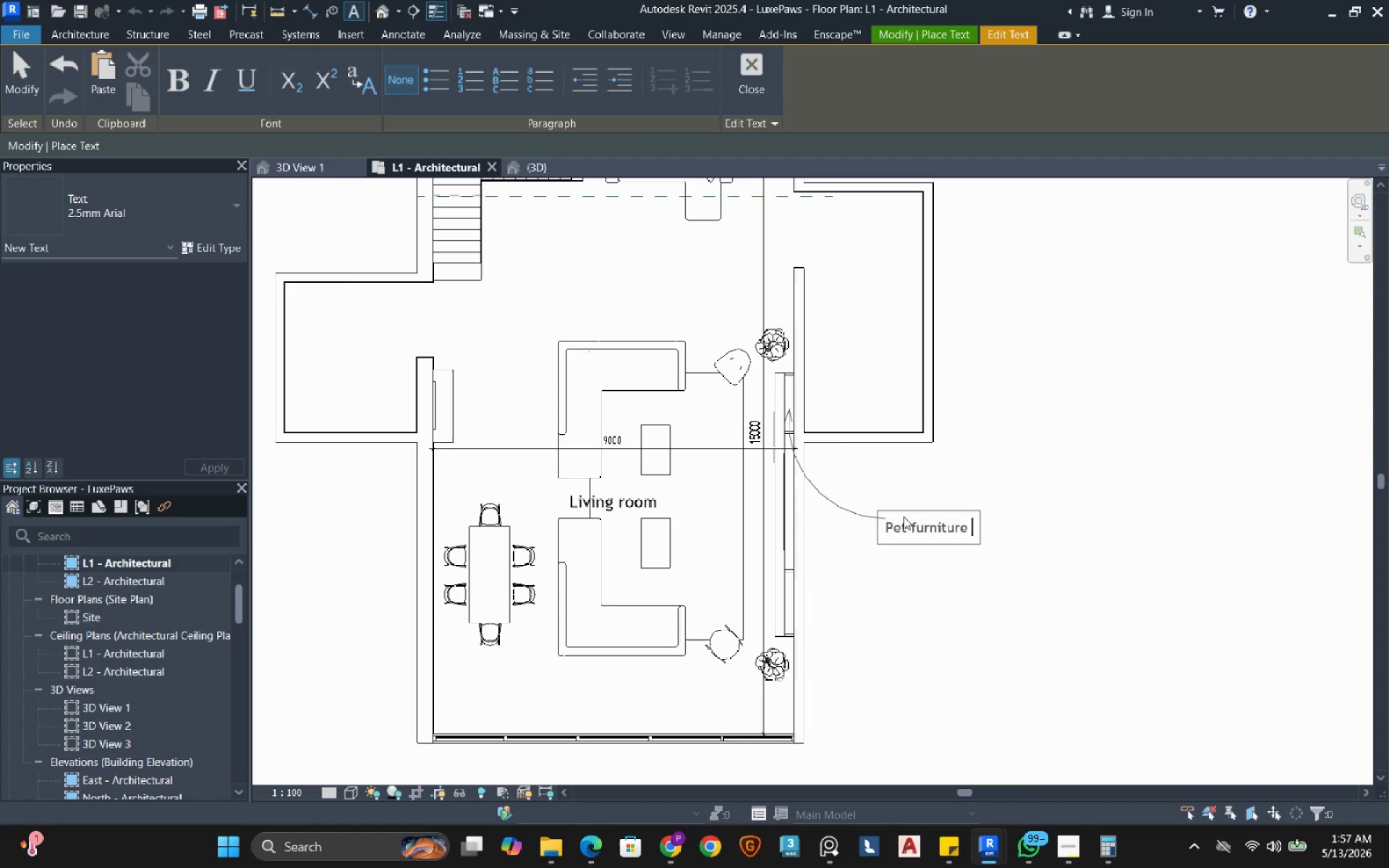 
left_click([1075, 856])